 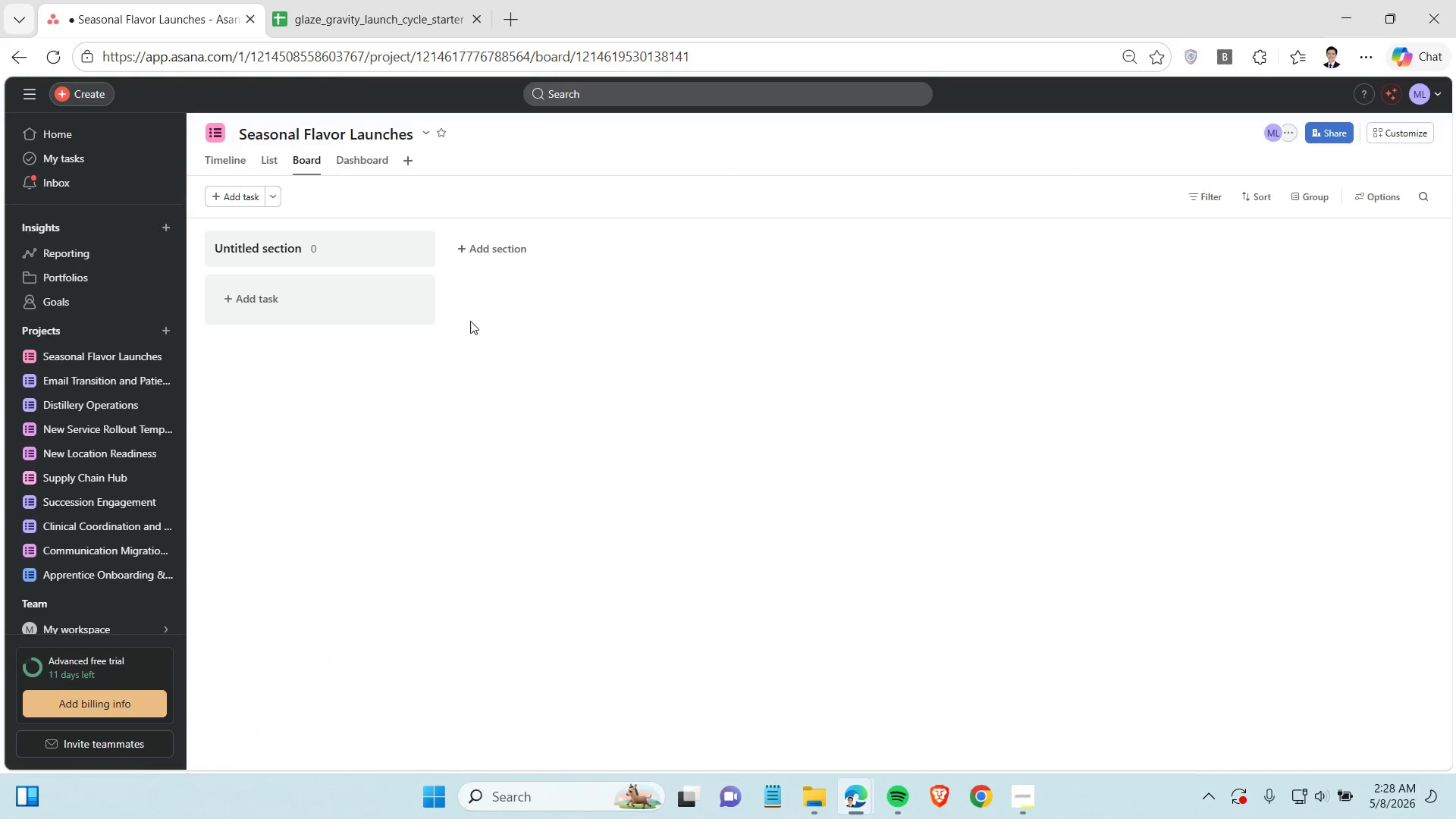 
left_click([280, 242])
 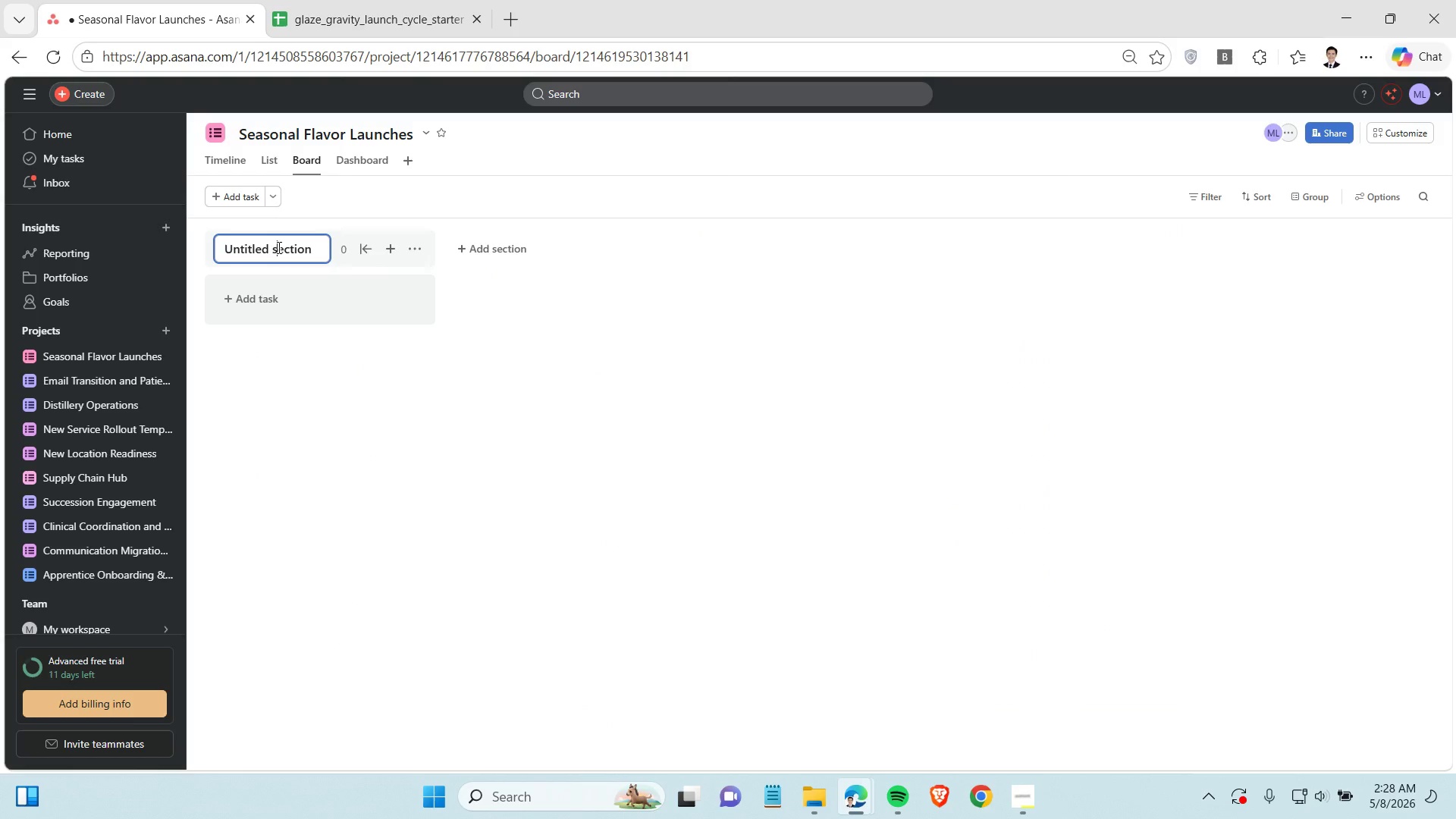 
double_click([278, 247])
 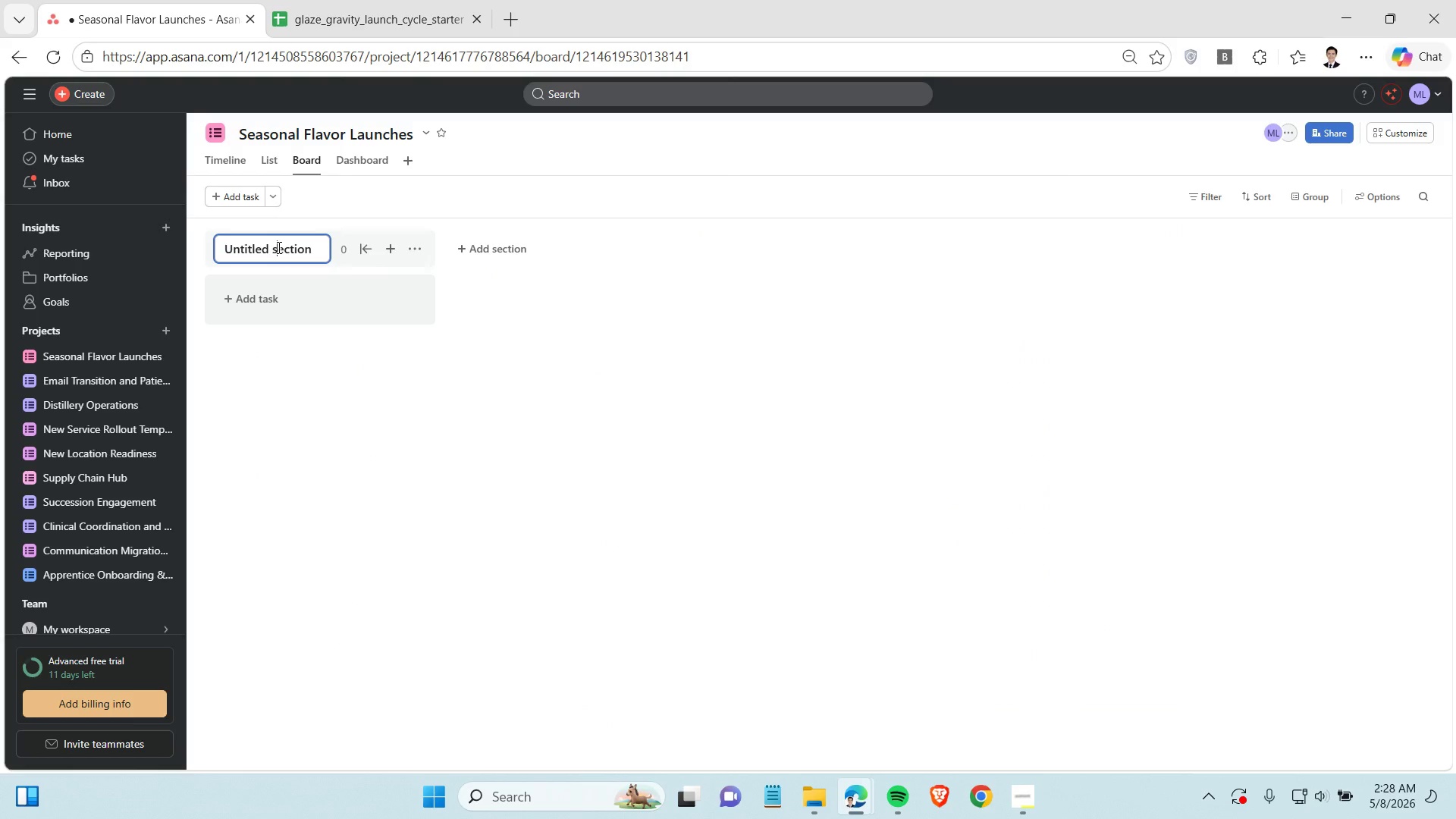 
triple_click([278, 247])
 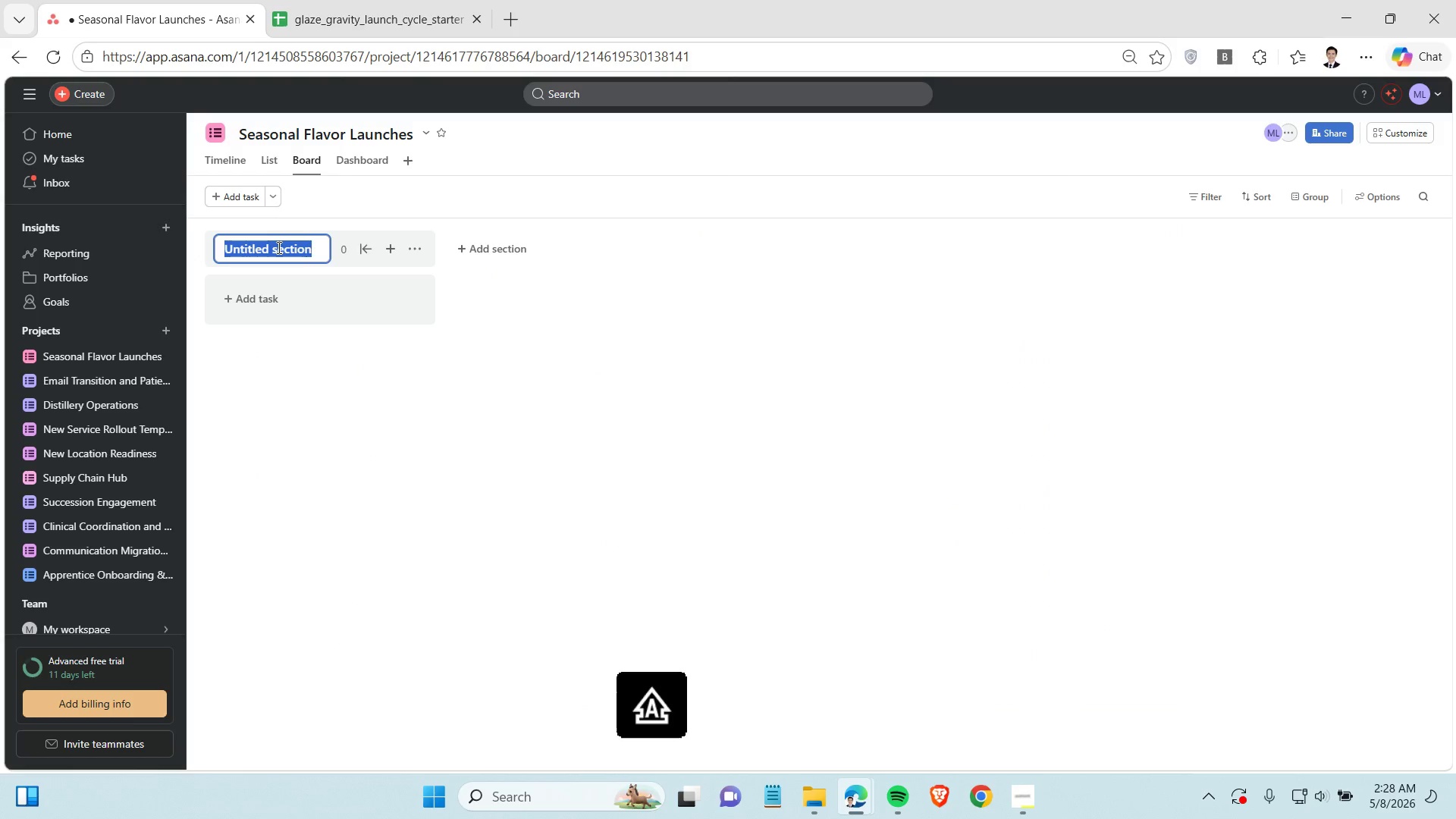 
type(Recipe Development)
 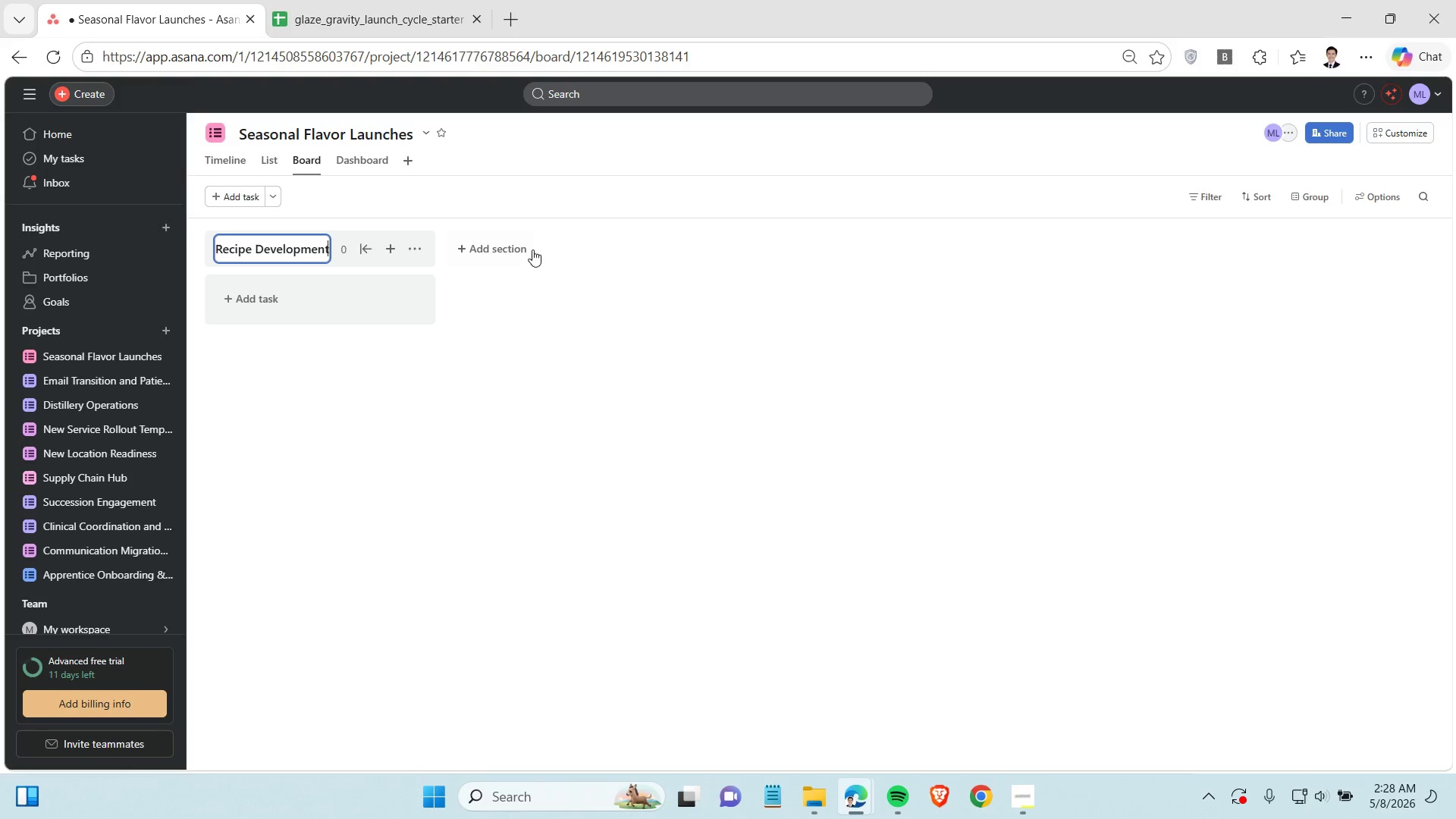 
left_click([507, 253])
 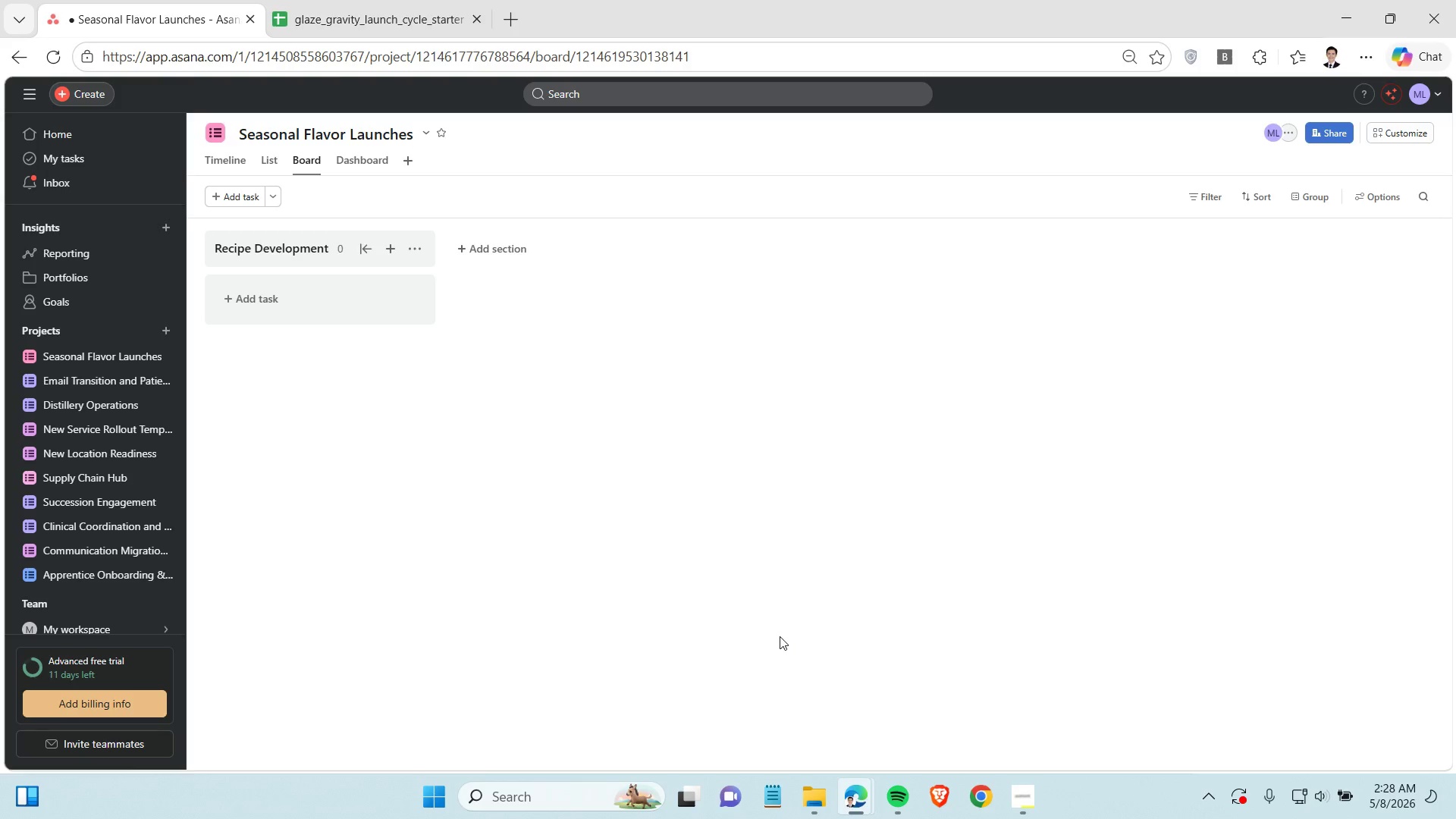 
left_click([1018, 802])